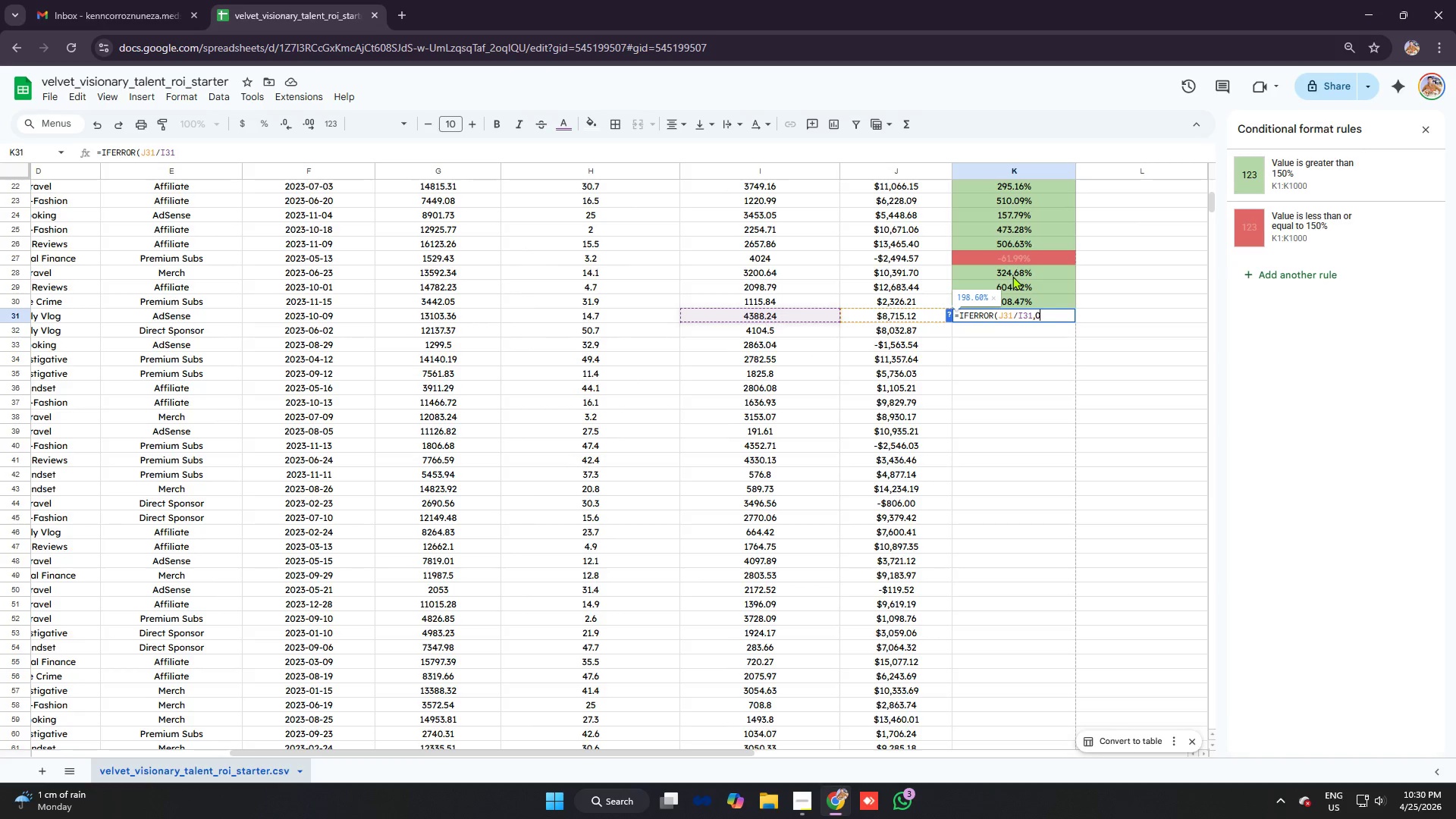 
key(Control+V)
 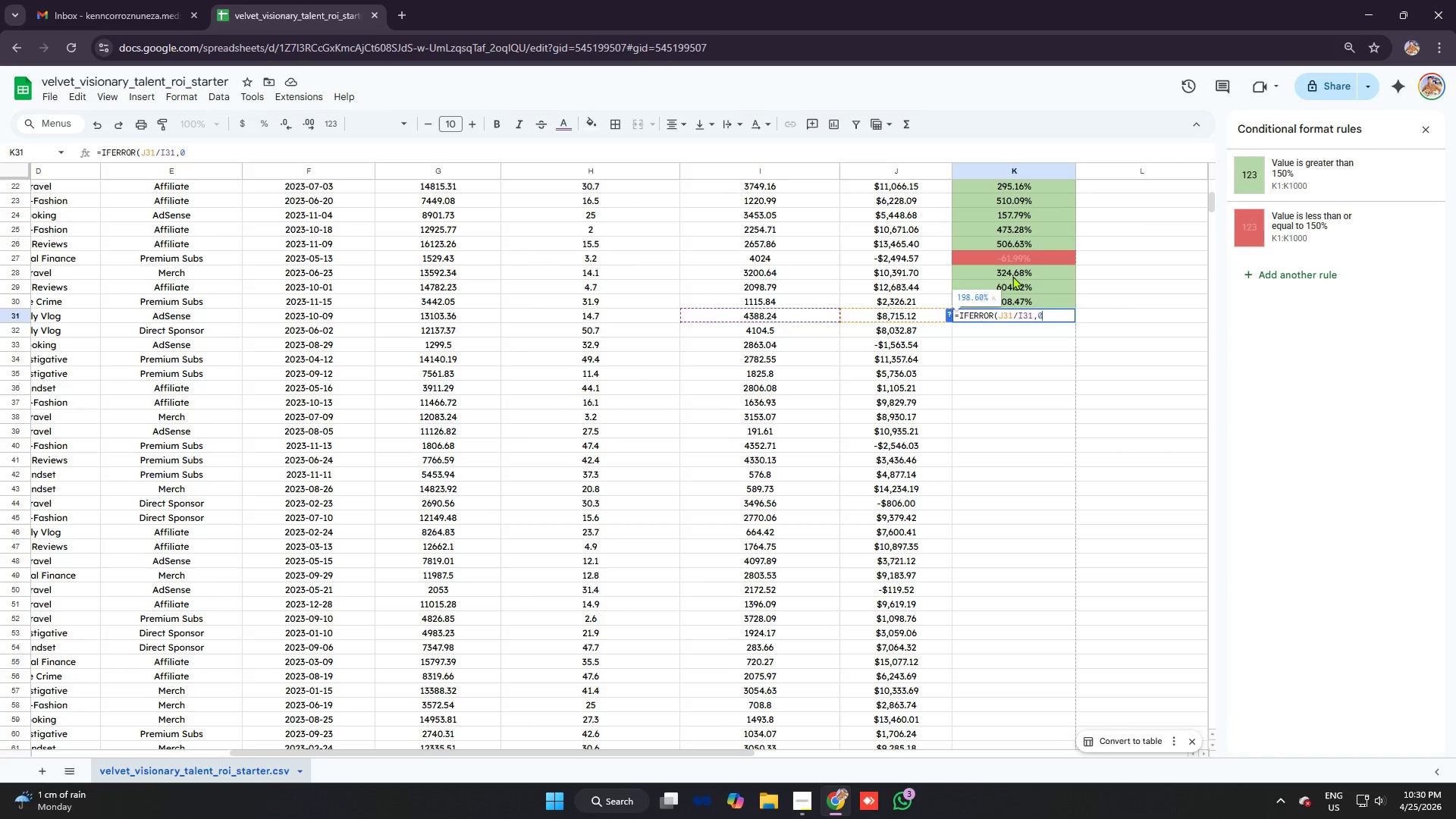 
key(Enter)
 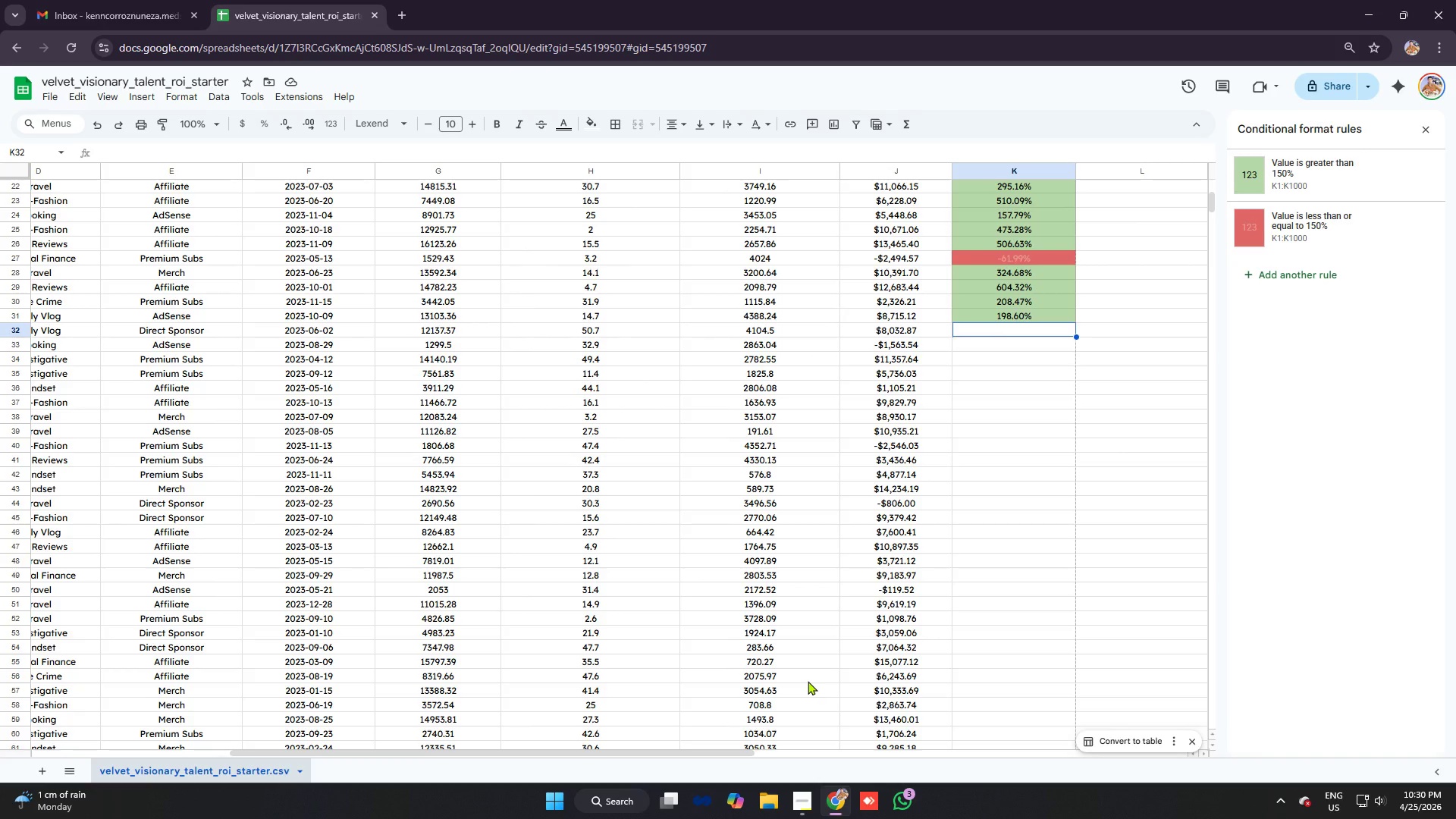 
wait(22.55)
 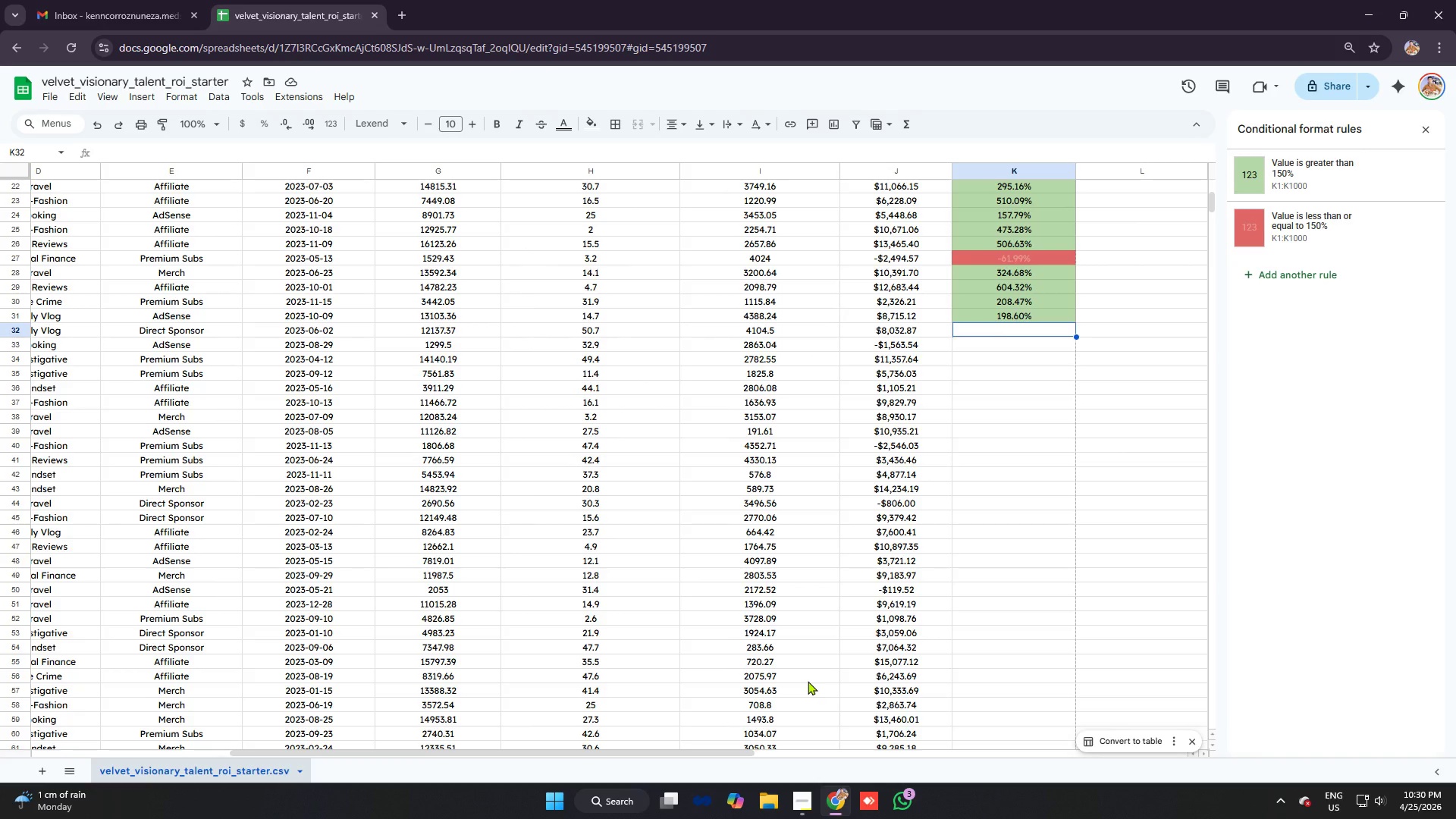 
type(=ifer)
key(Tab)
type(j32/i32)
 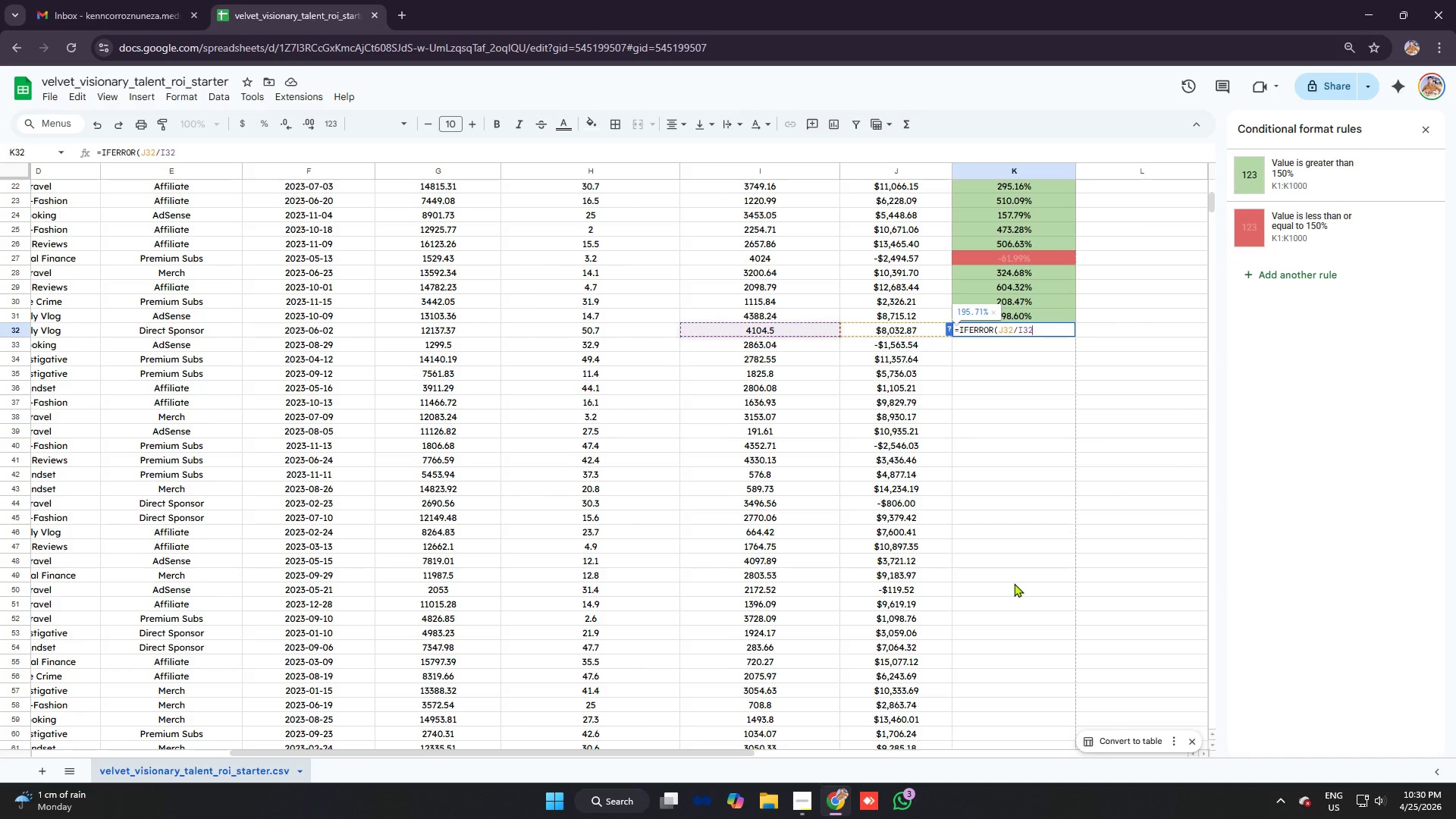 
key(Control+ControlLeft)
 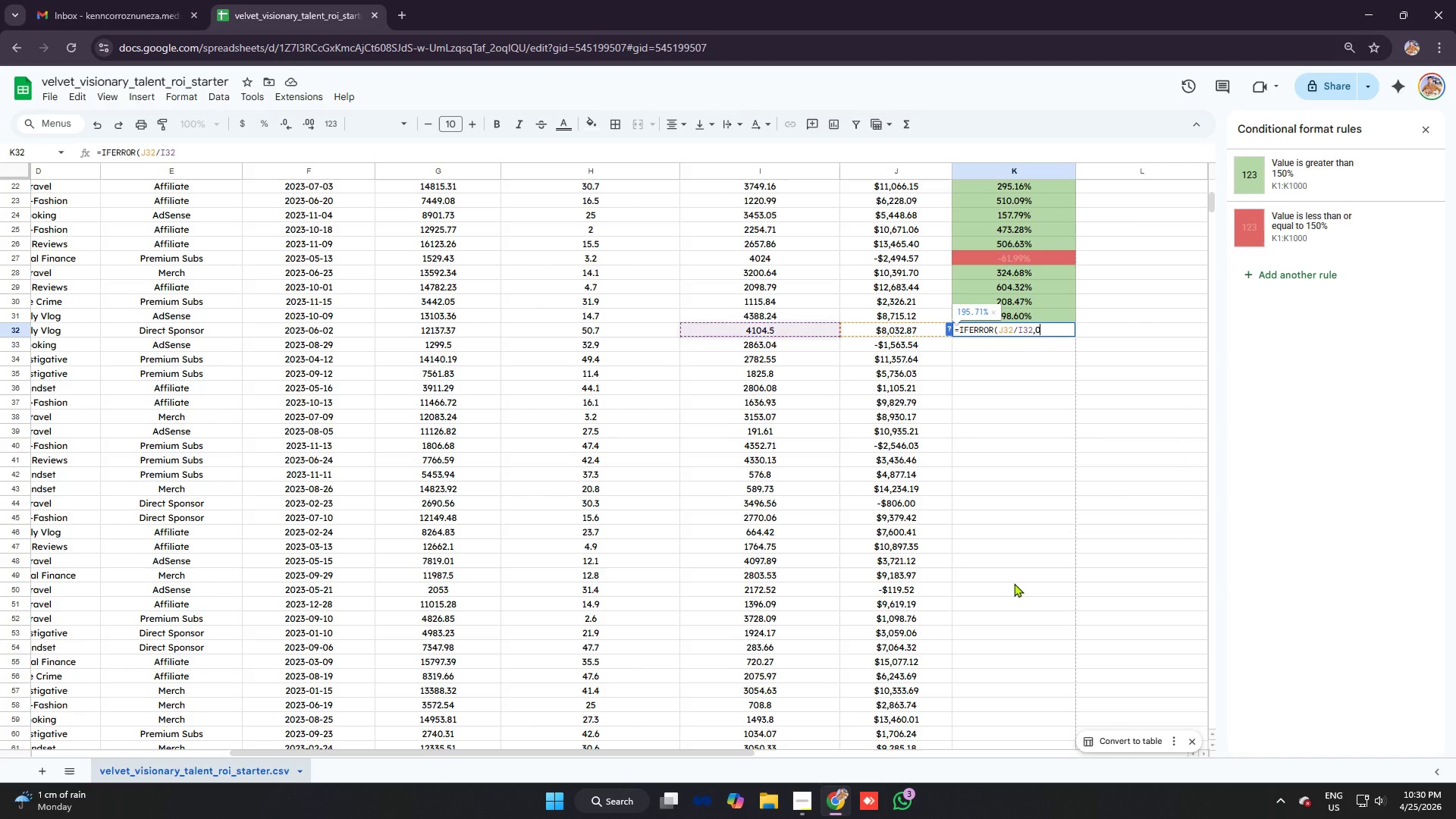 
key(Control+V)
 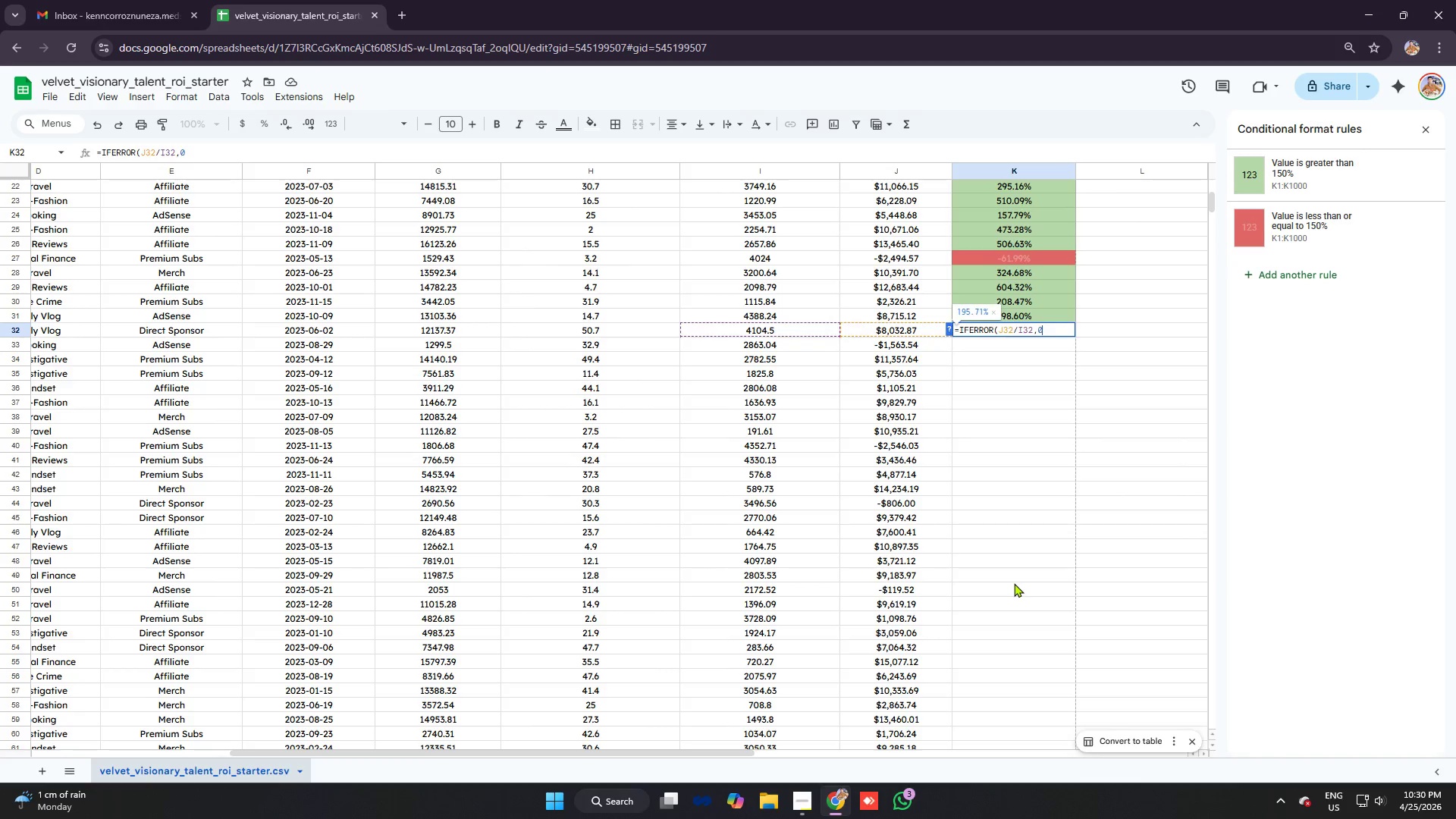 
key(Enter)
 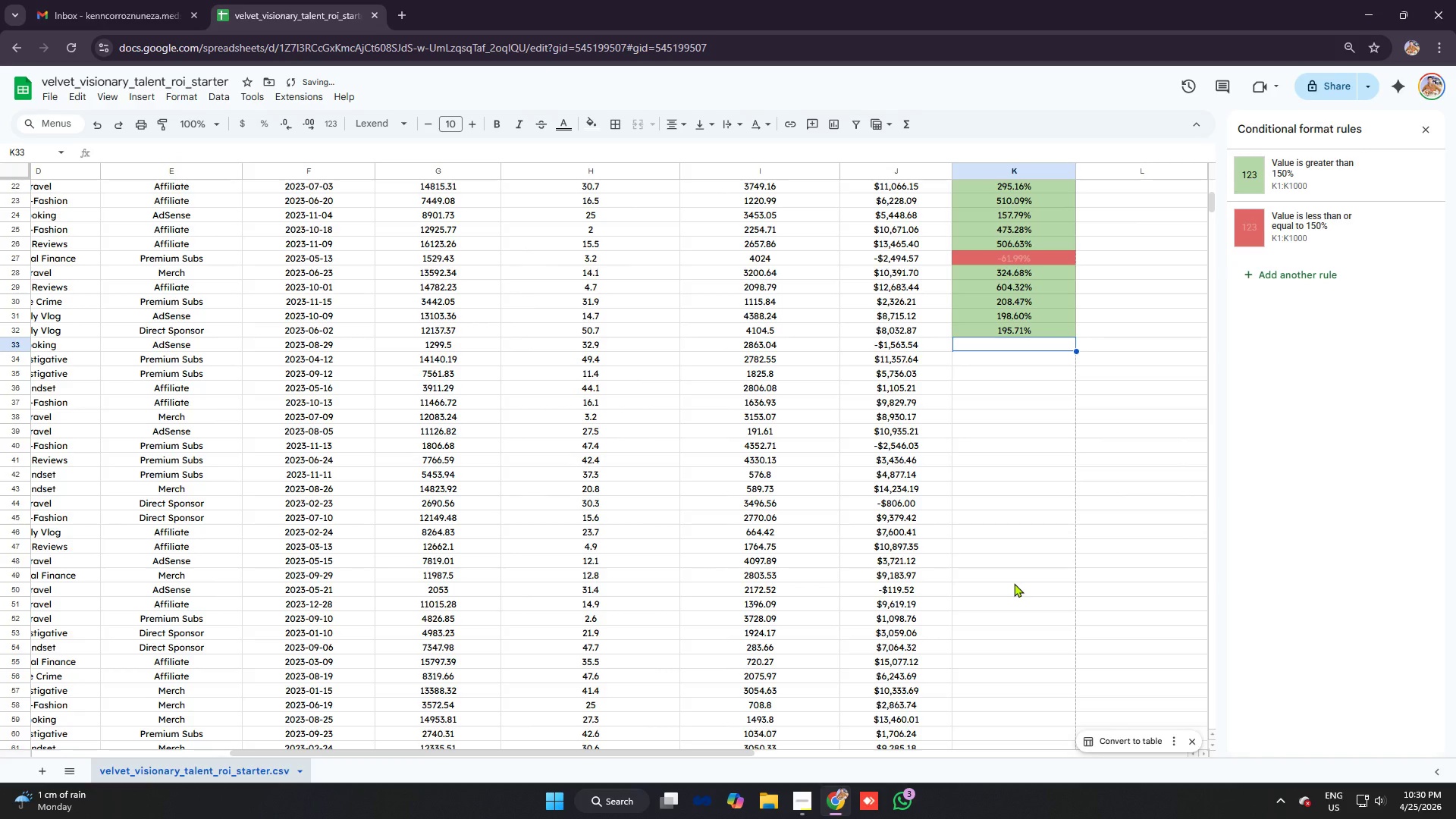 
type(=ig)
key(Backspace)
type(fer)
key(Tab)
type(j33/i33)
 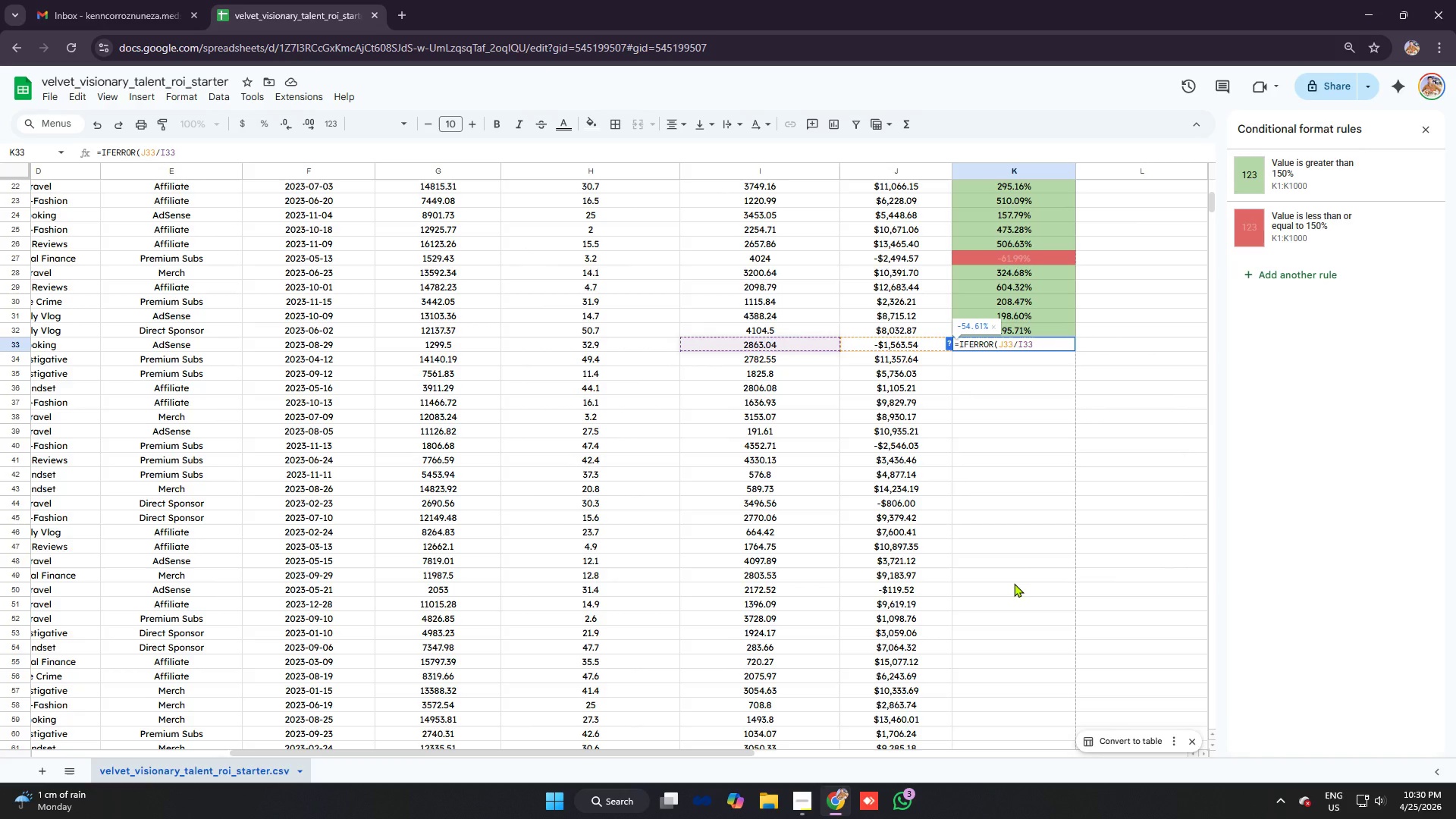 
key(Control+V)
 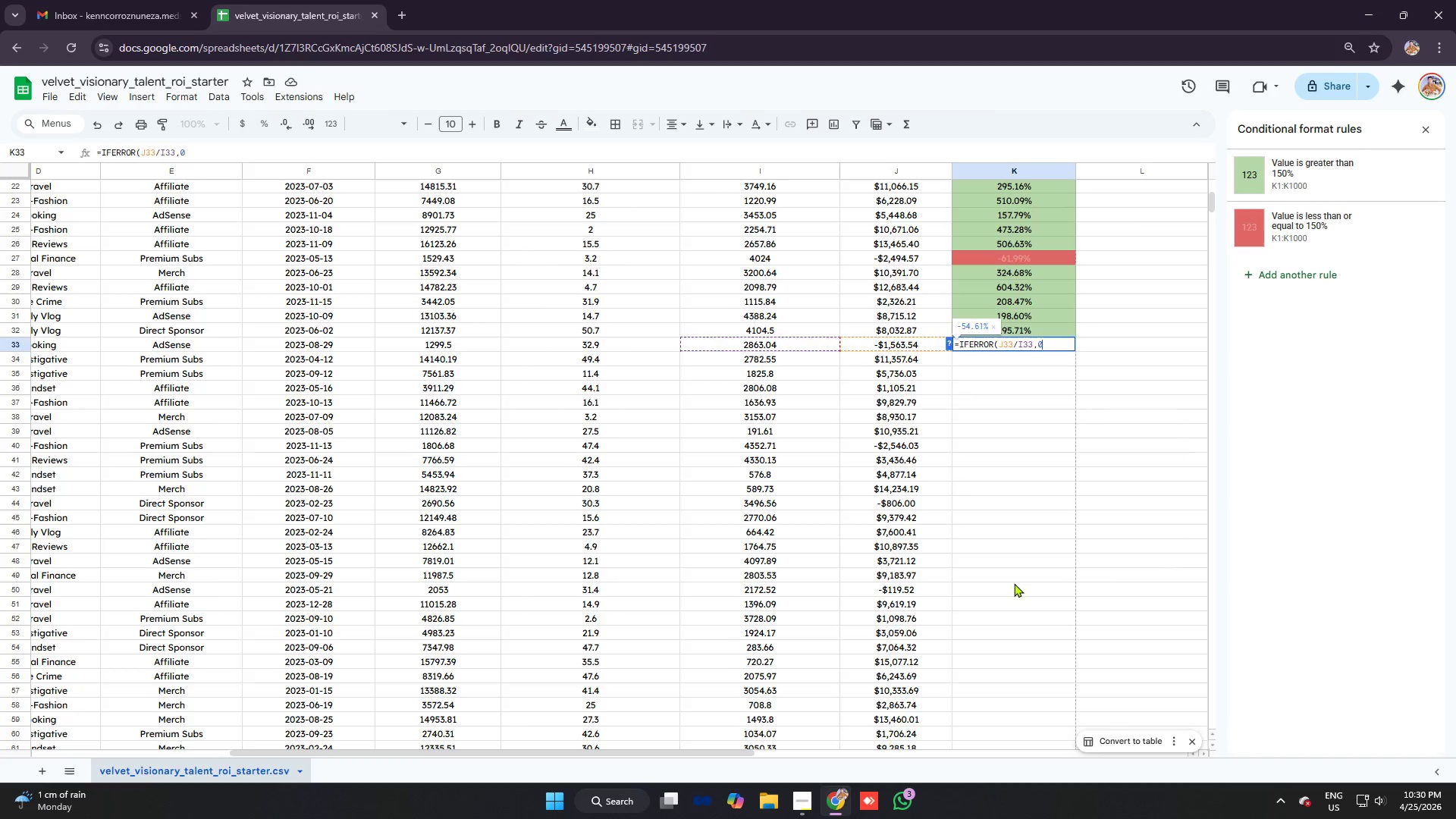 
key(Enter)
 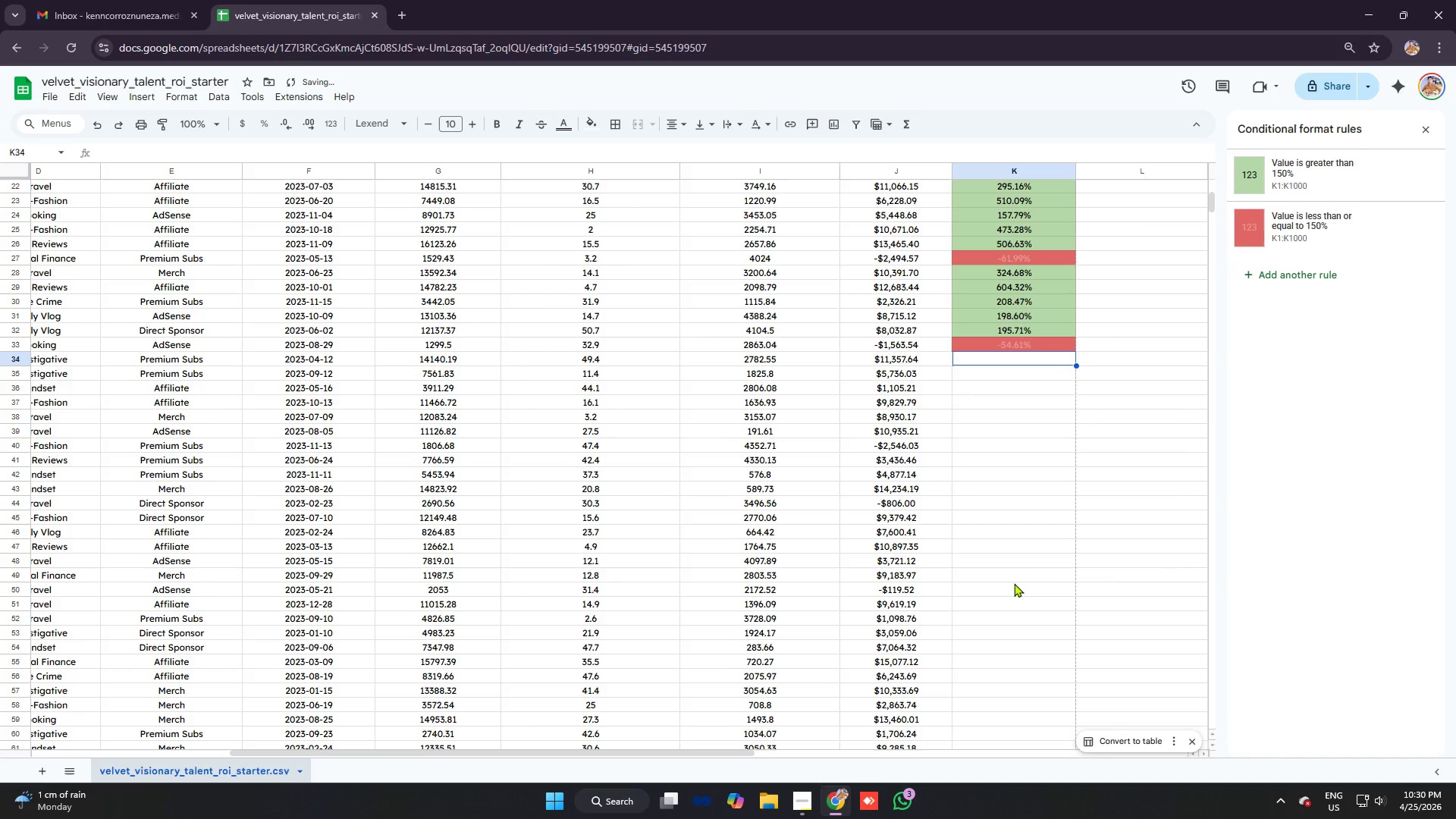 
type(=iofer)
key(Tab)
key(Backspace)
key(Backspace)
 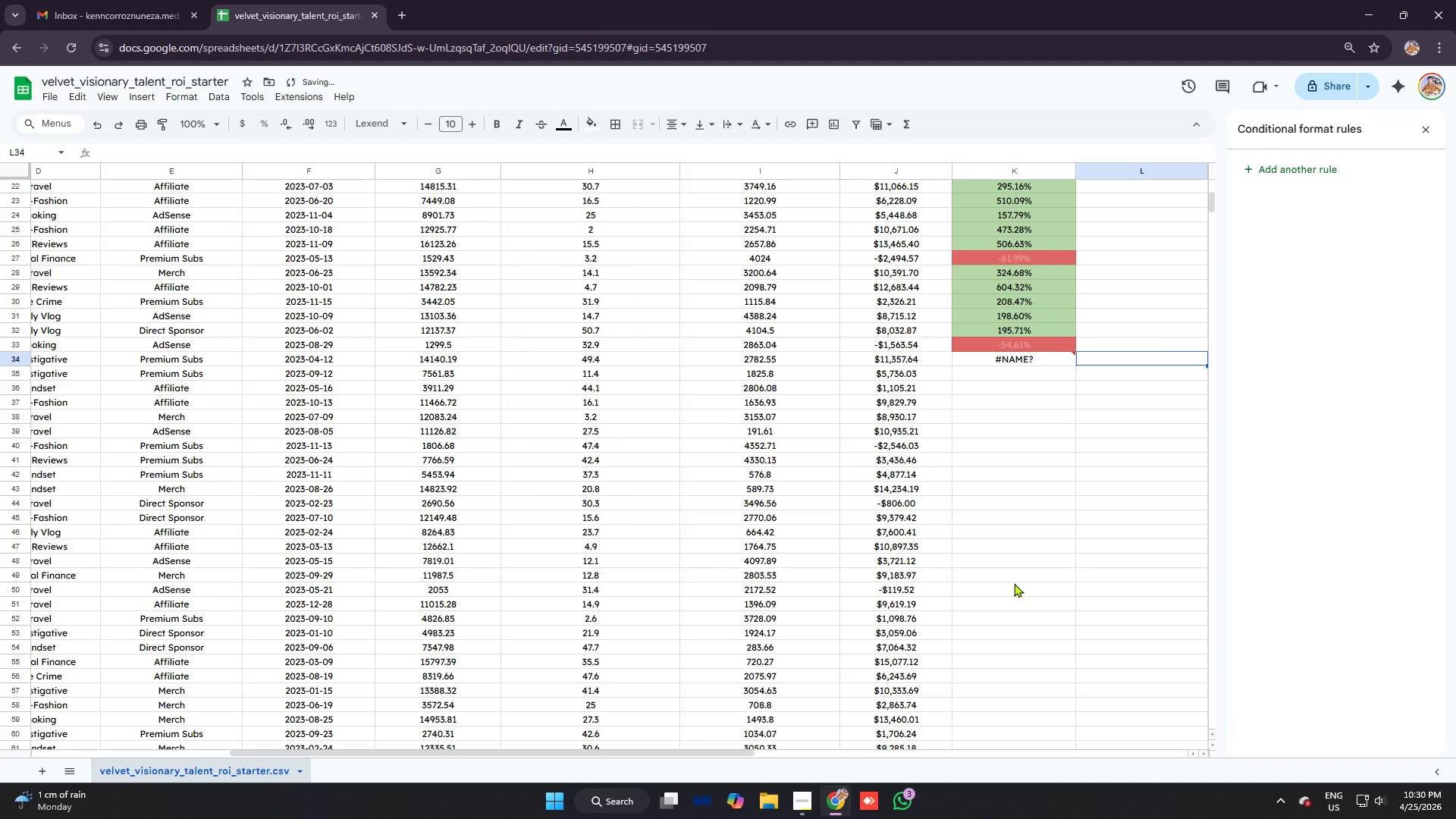 
key(Control+Z)
 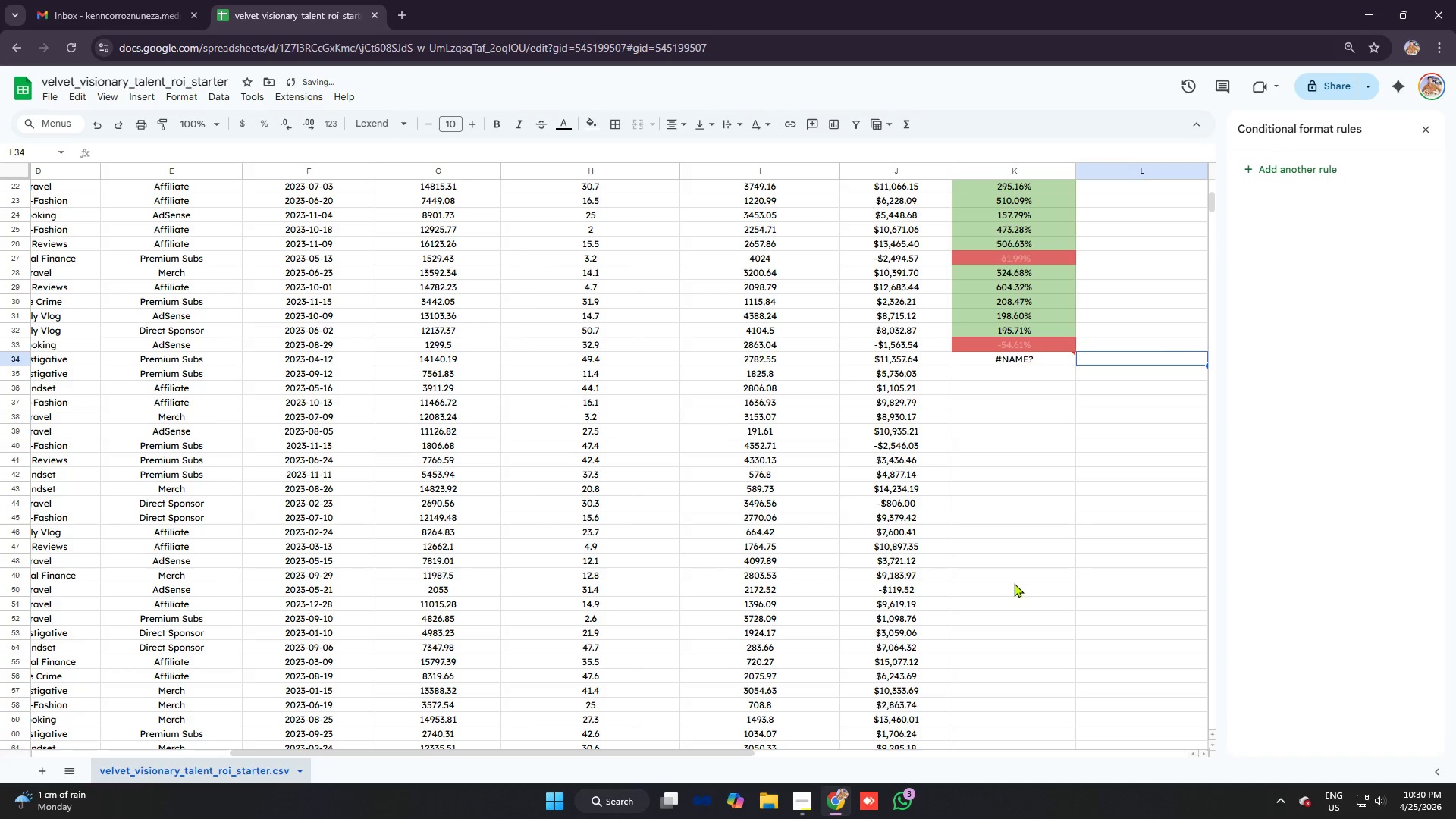 
key(Control+Z)
 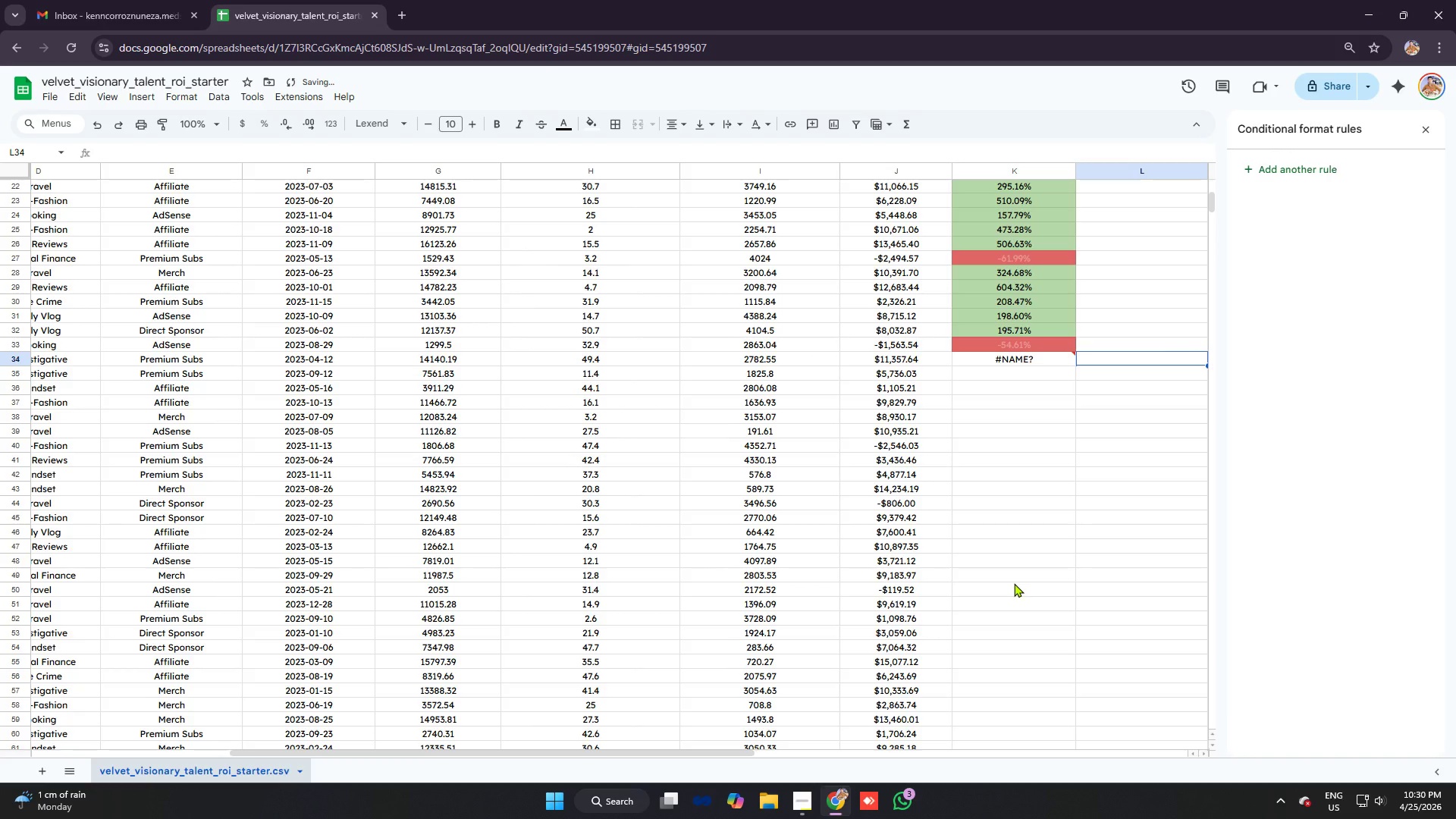 
key(Control+Z)
 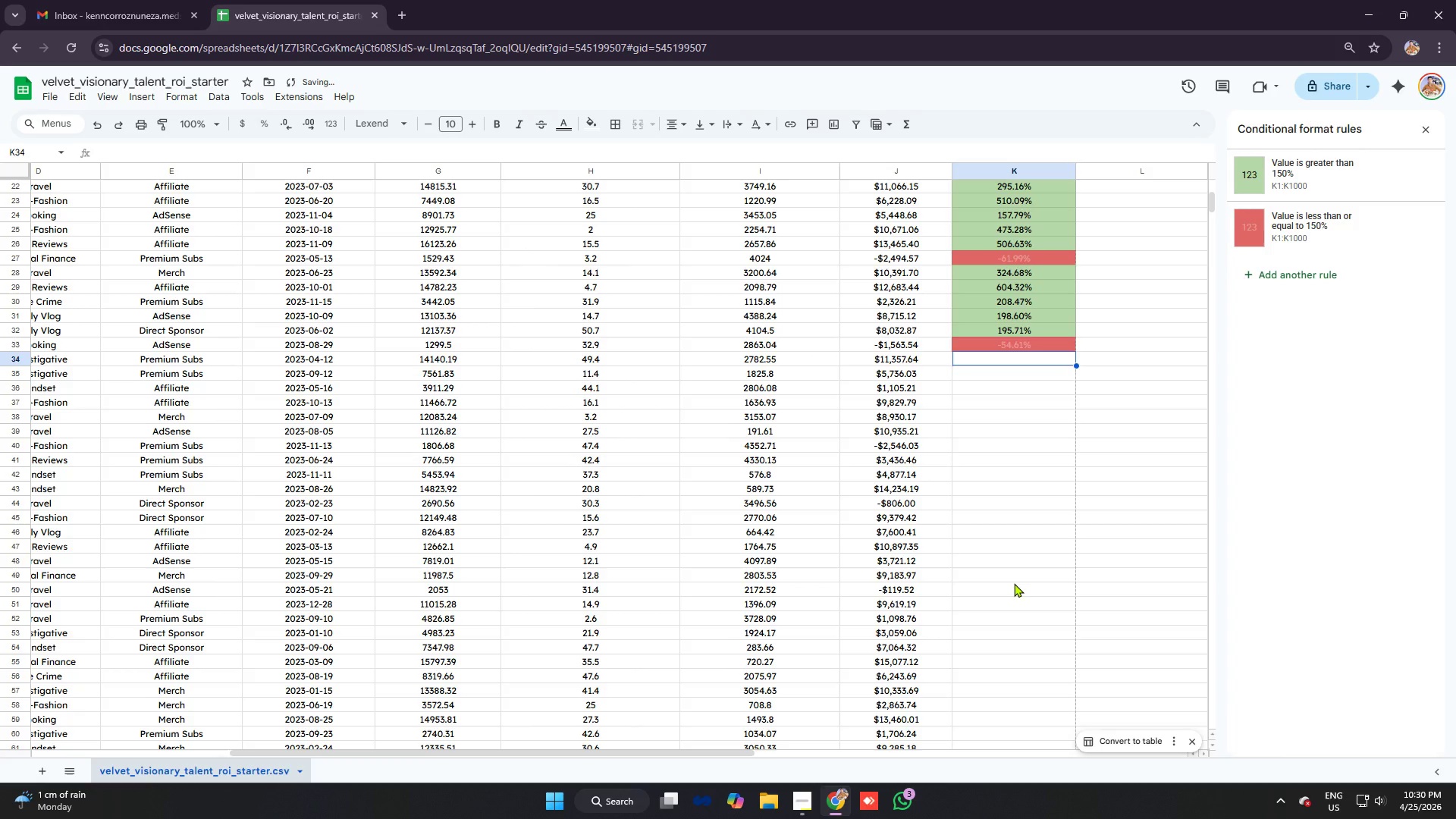 
type(ifer)
key(Backspace)
key(Backspace)
key(Backspace)
key(Backspace)
type(=ifer)
key(Tab)
type(j34/i34)
 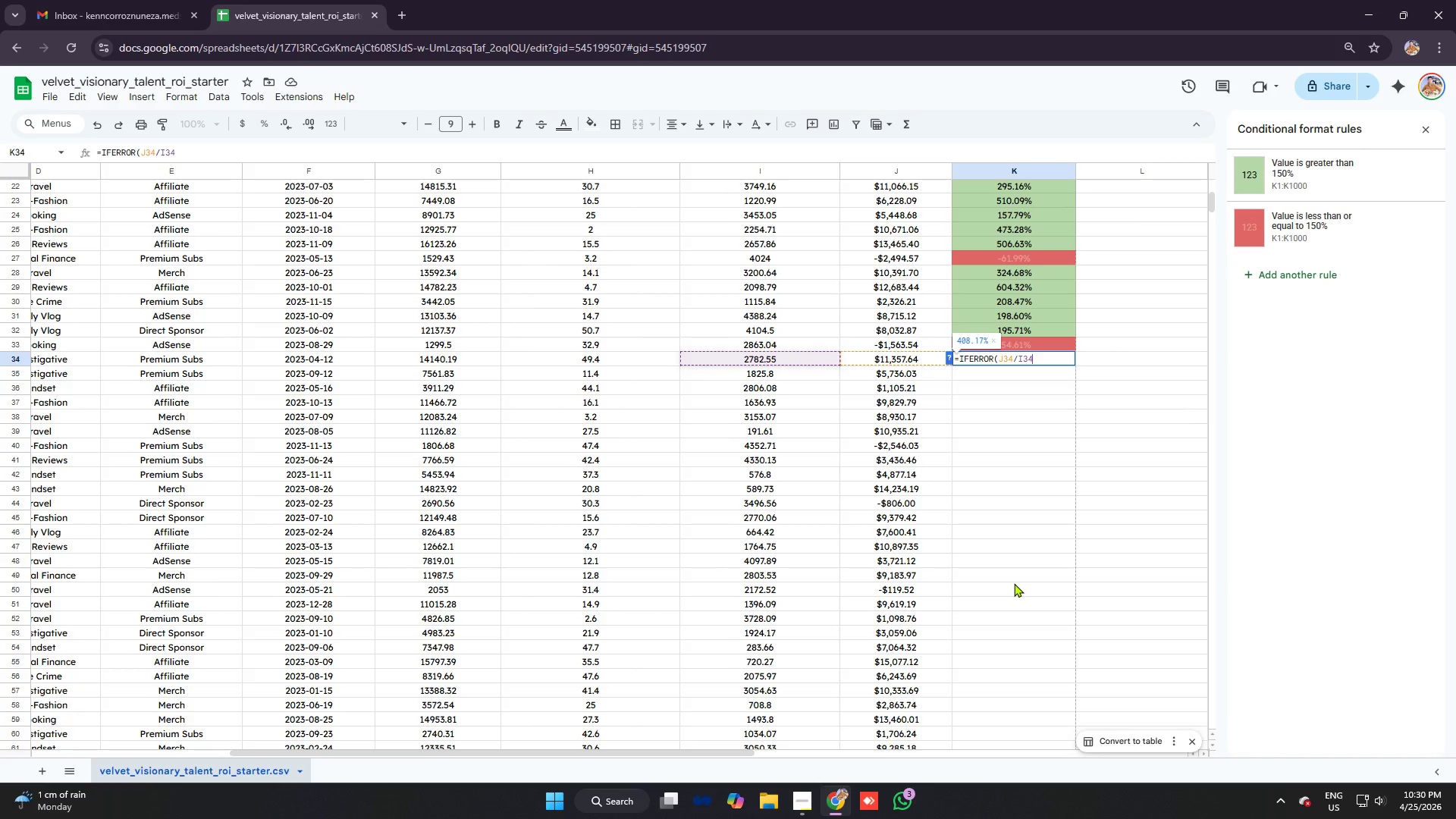 
key(Control+ControlLeft)
 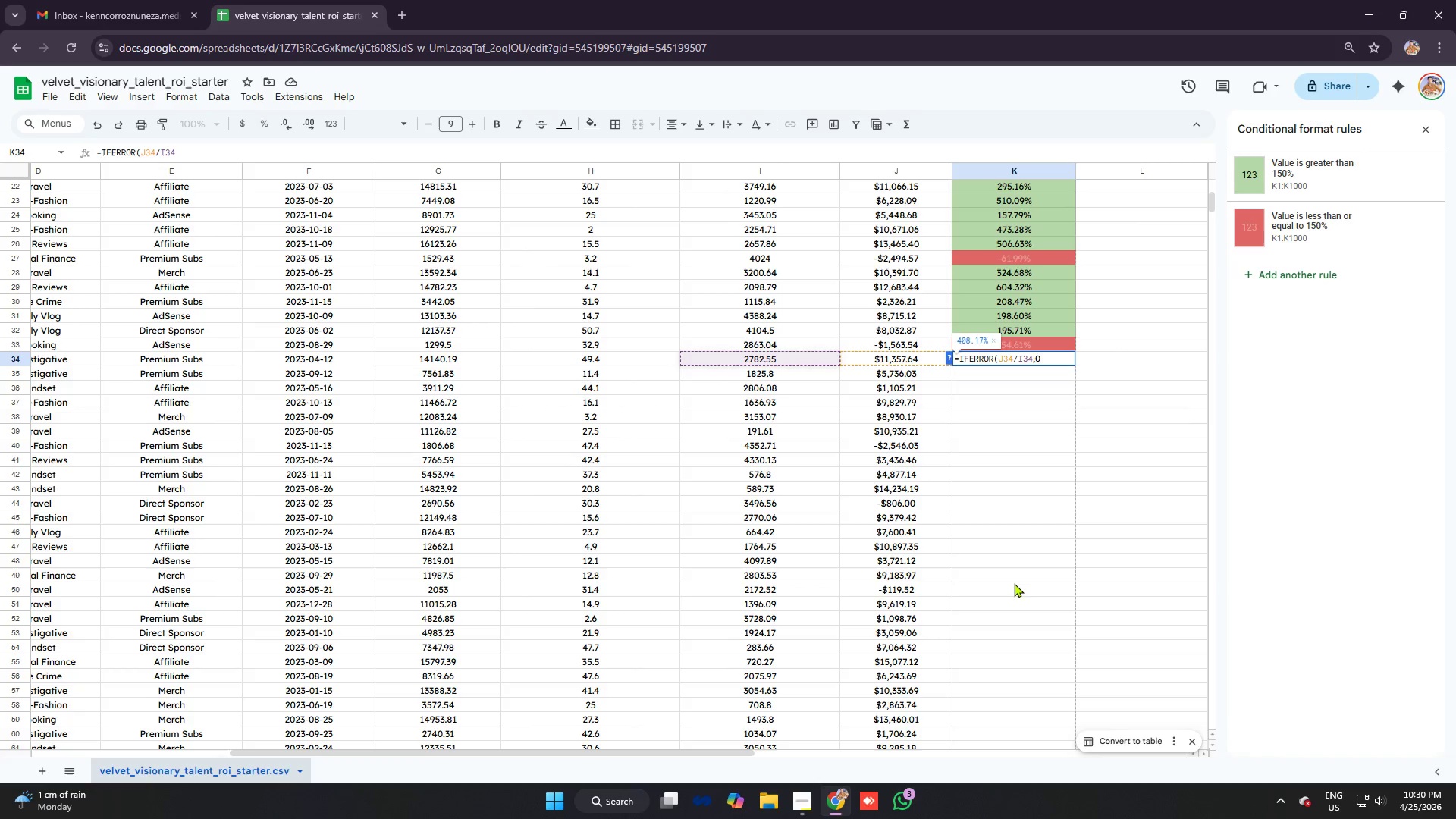 
key(Control+V)
 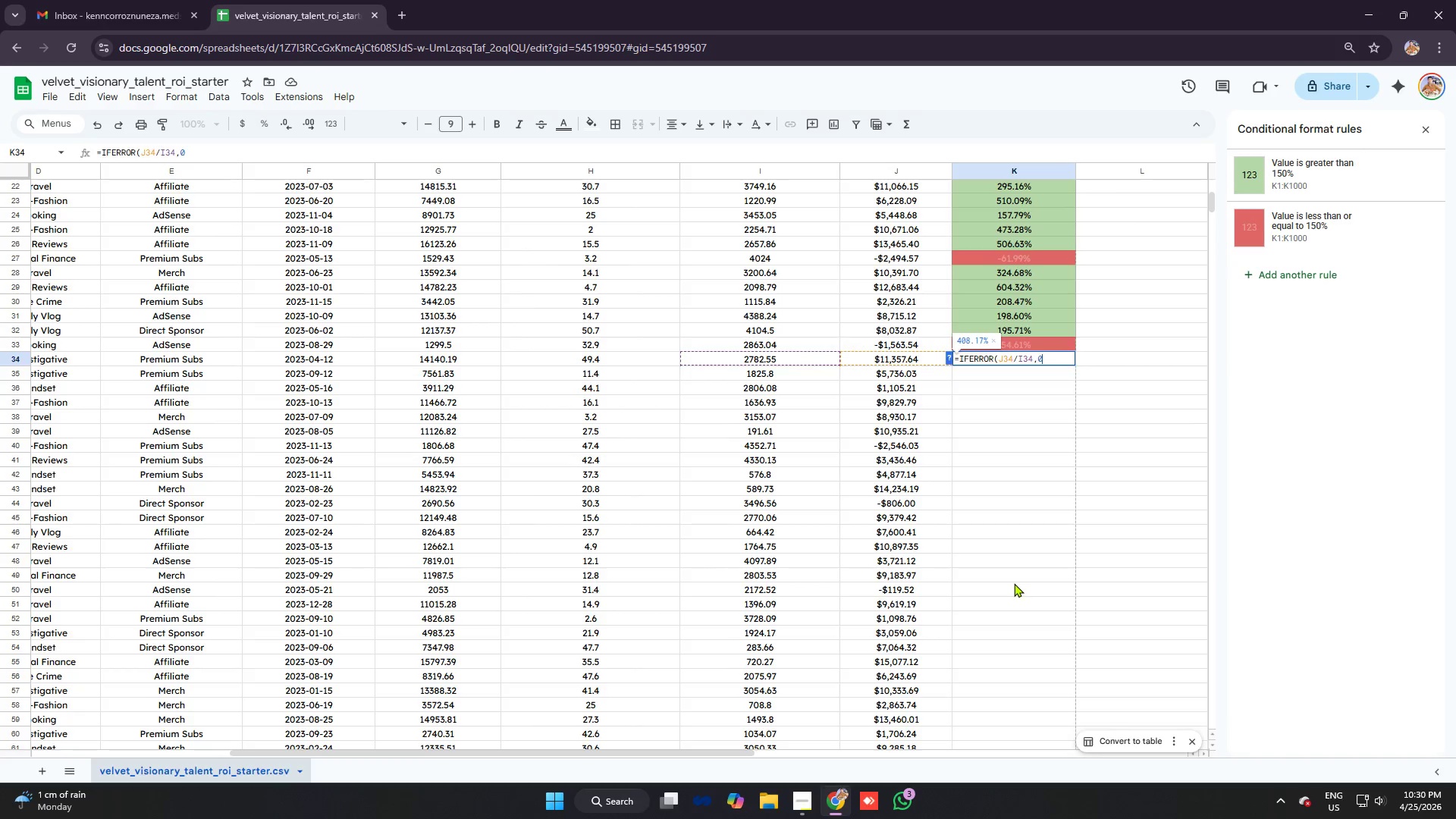 
key(Enter)
 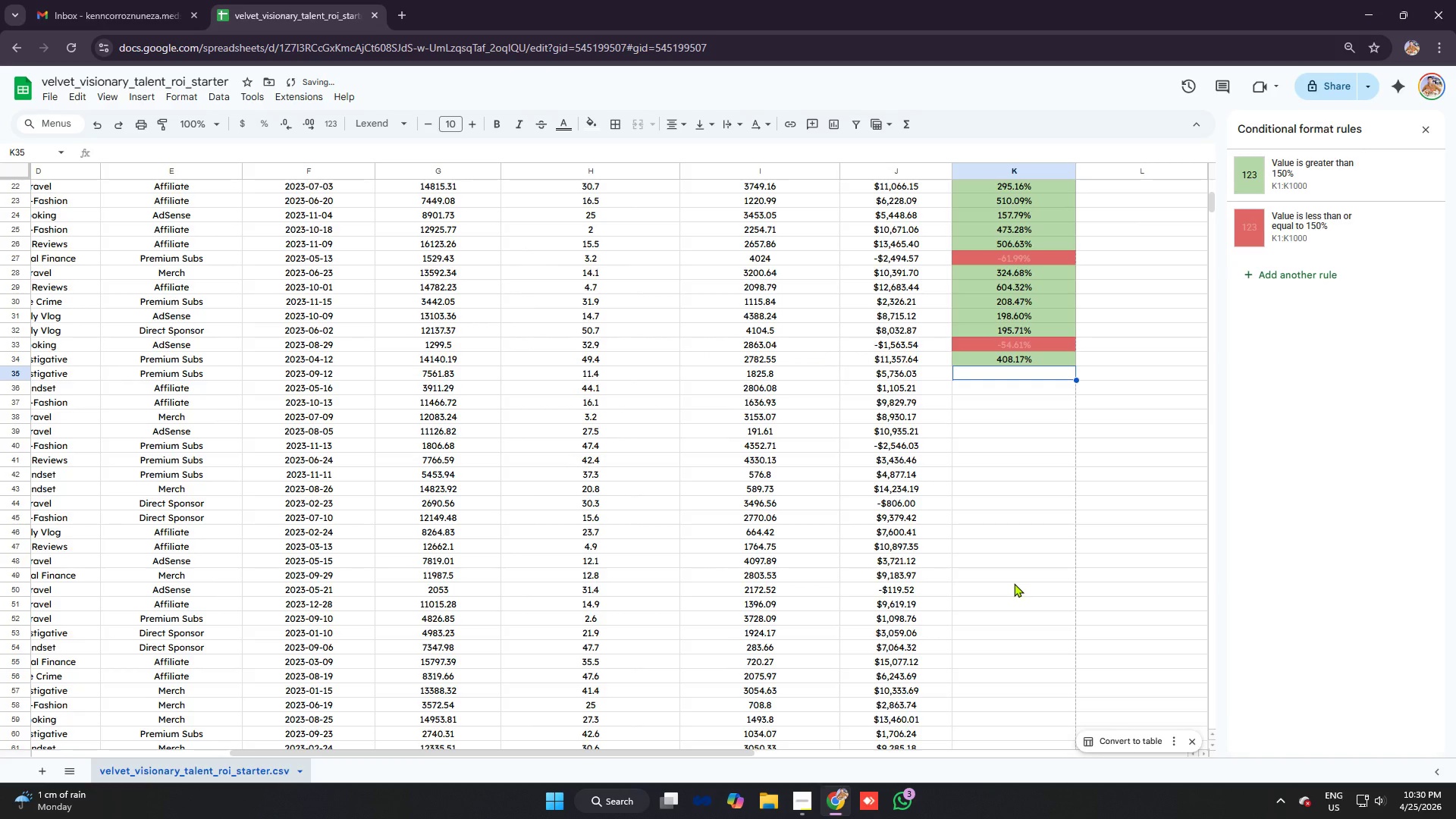 
type(=ifer)
key(Tab)
type(j35/i35)
 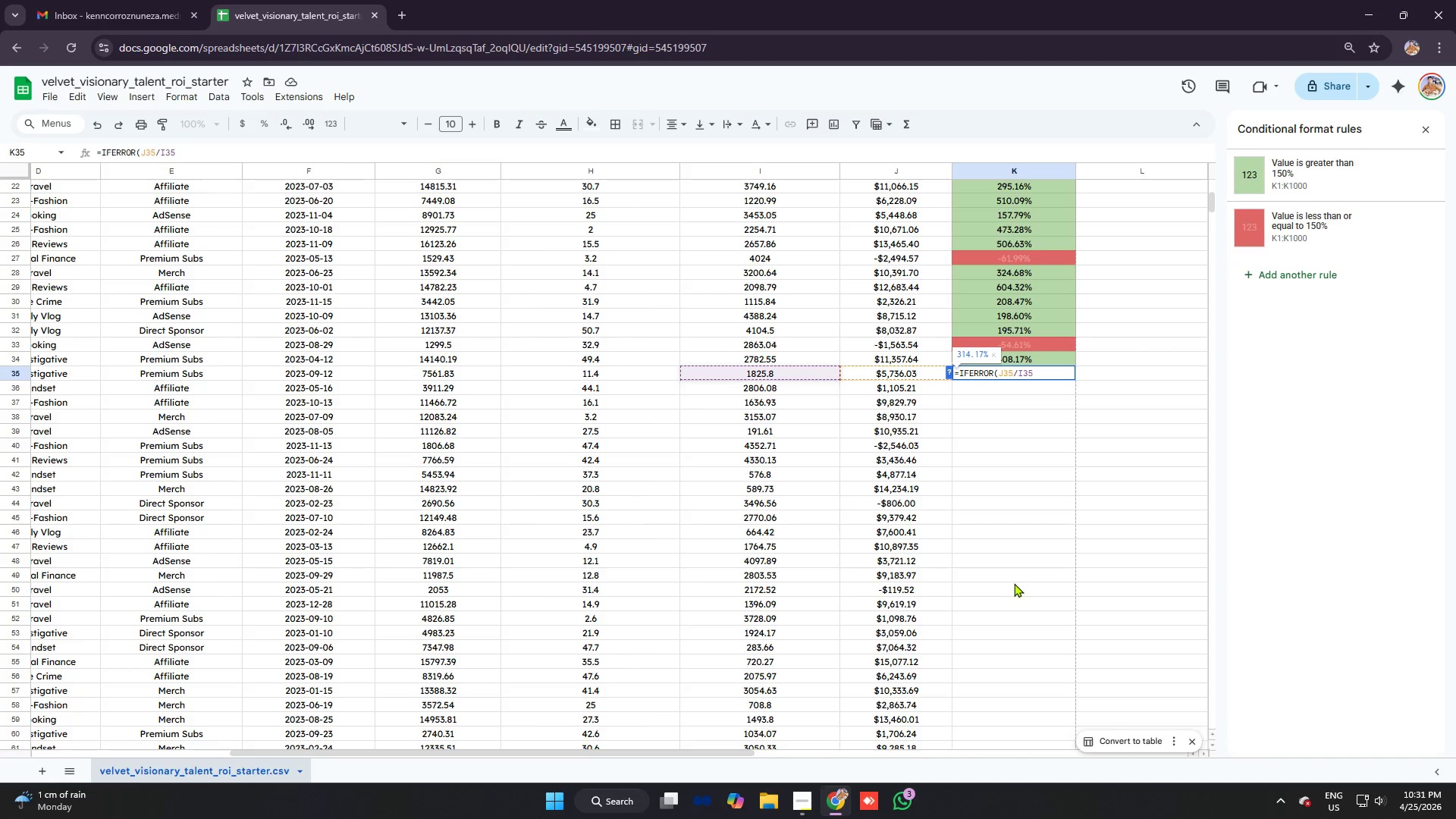 
key(Control+ControlLeft)
 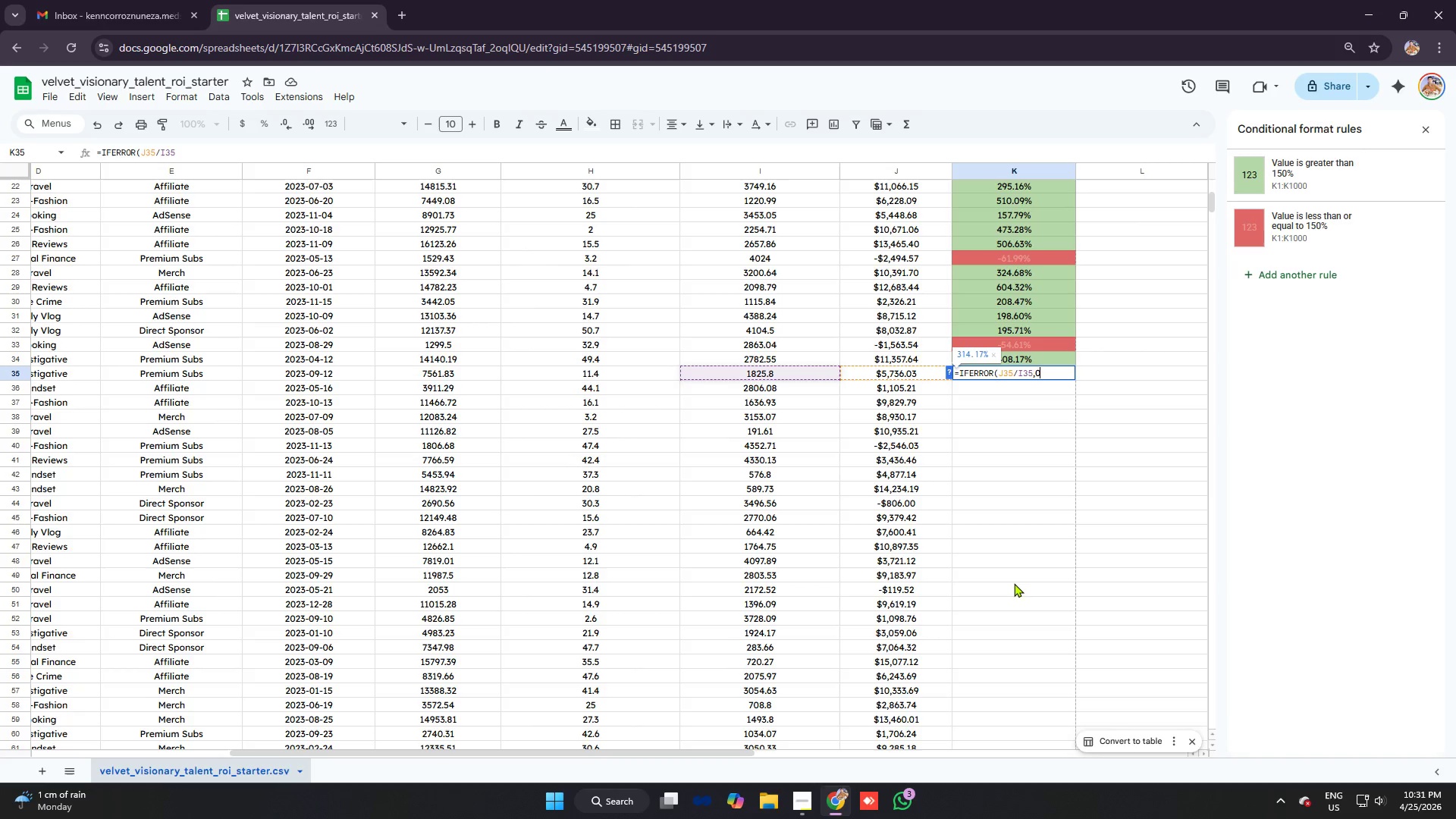 
key(Control+V)
 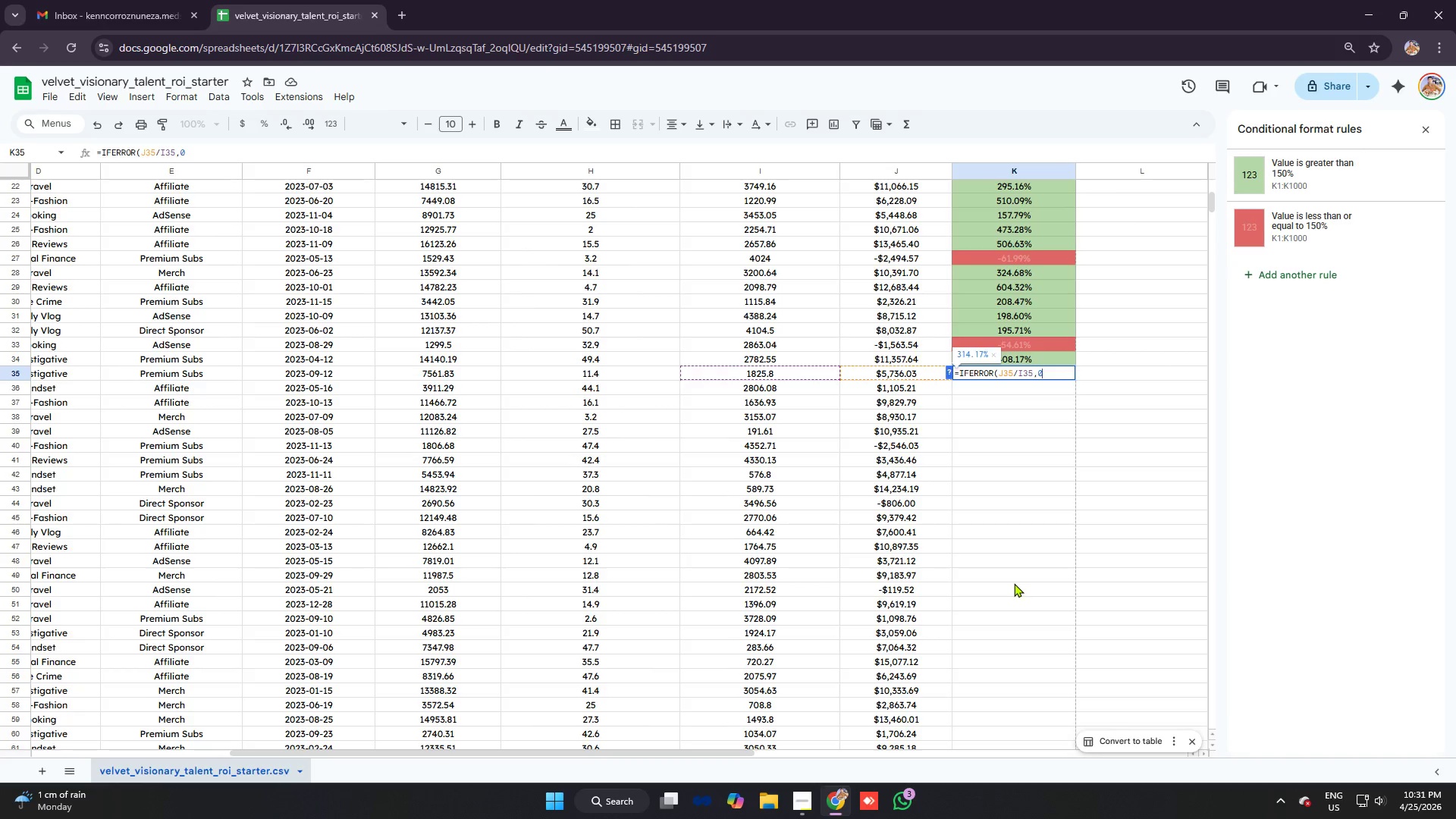 
key(Enter)
 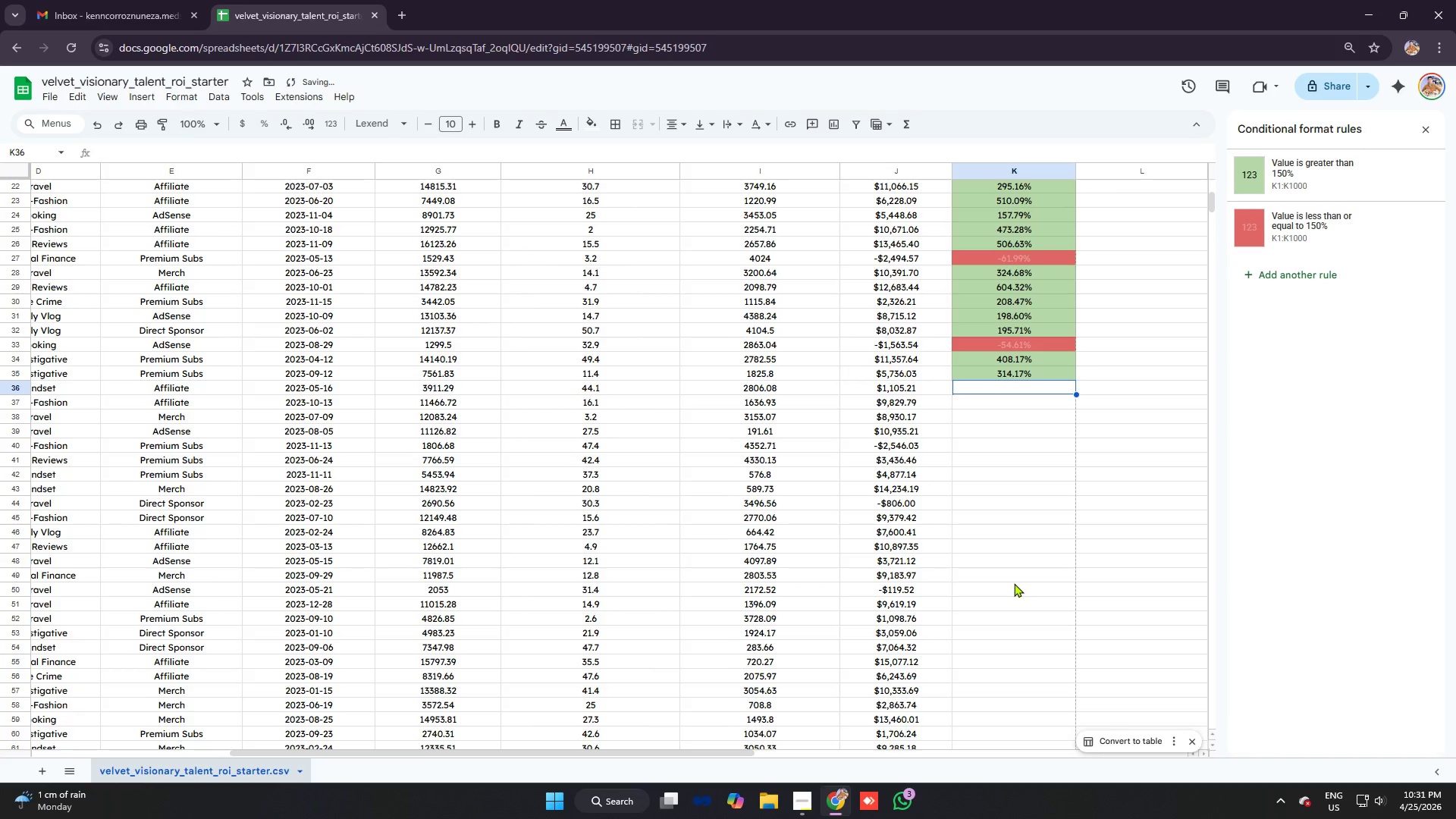 
type(=ifer)
key(Tab)
type(j36/i36)